 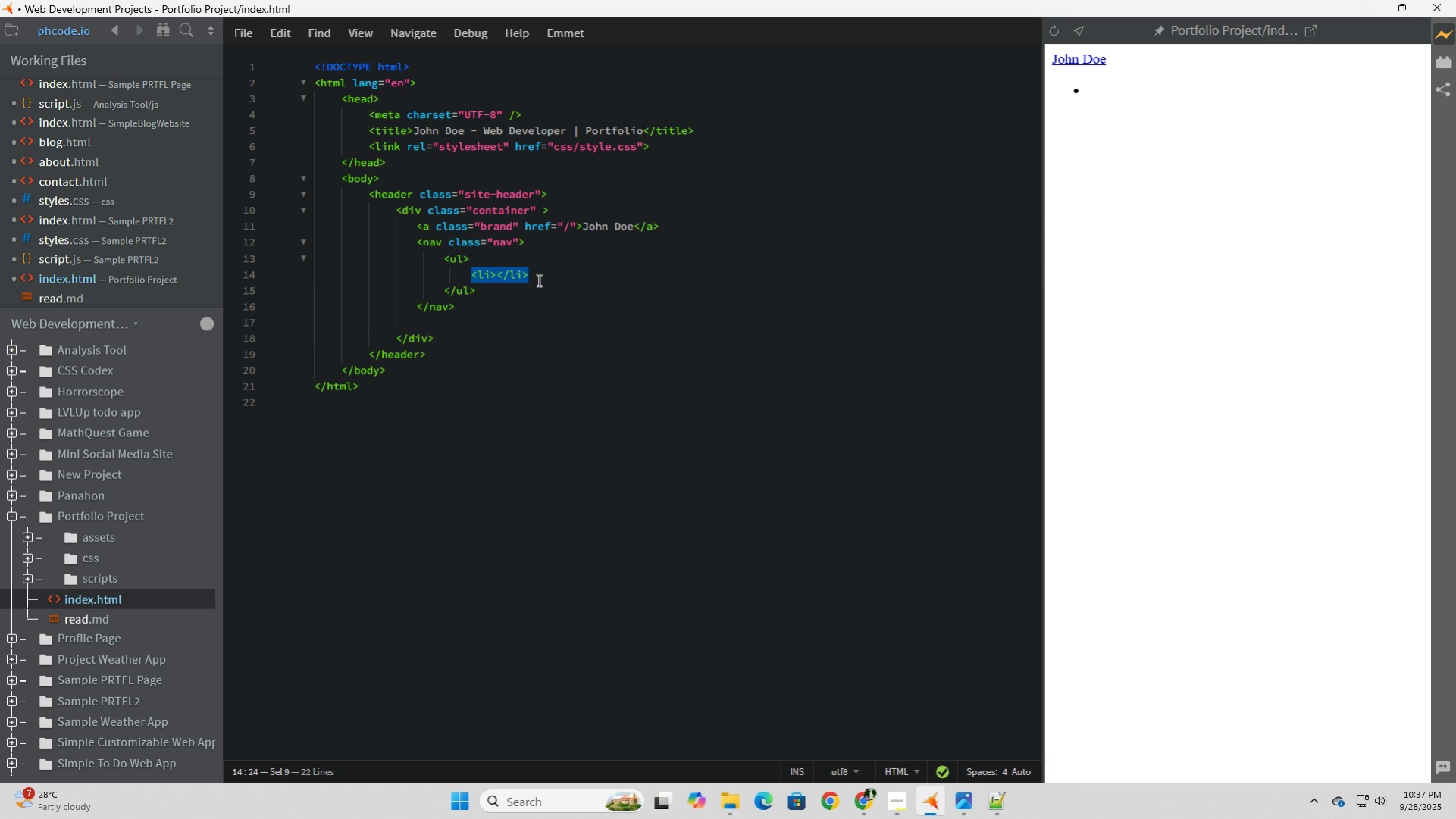 
left_click([545, 277])
 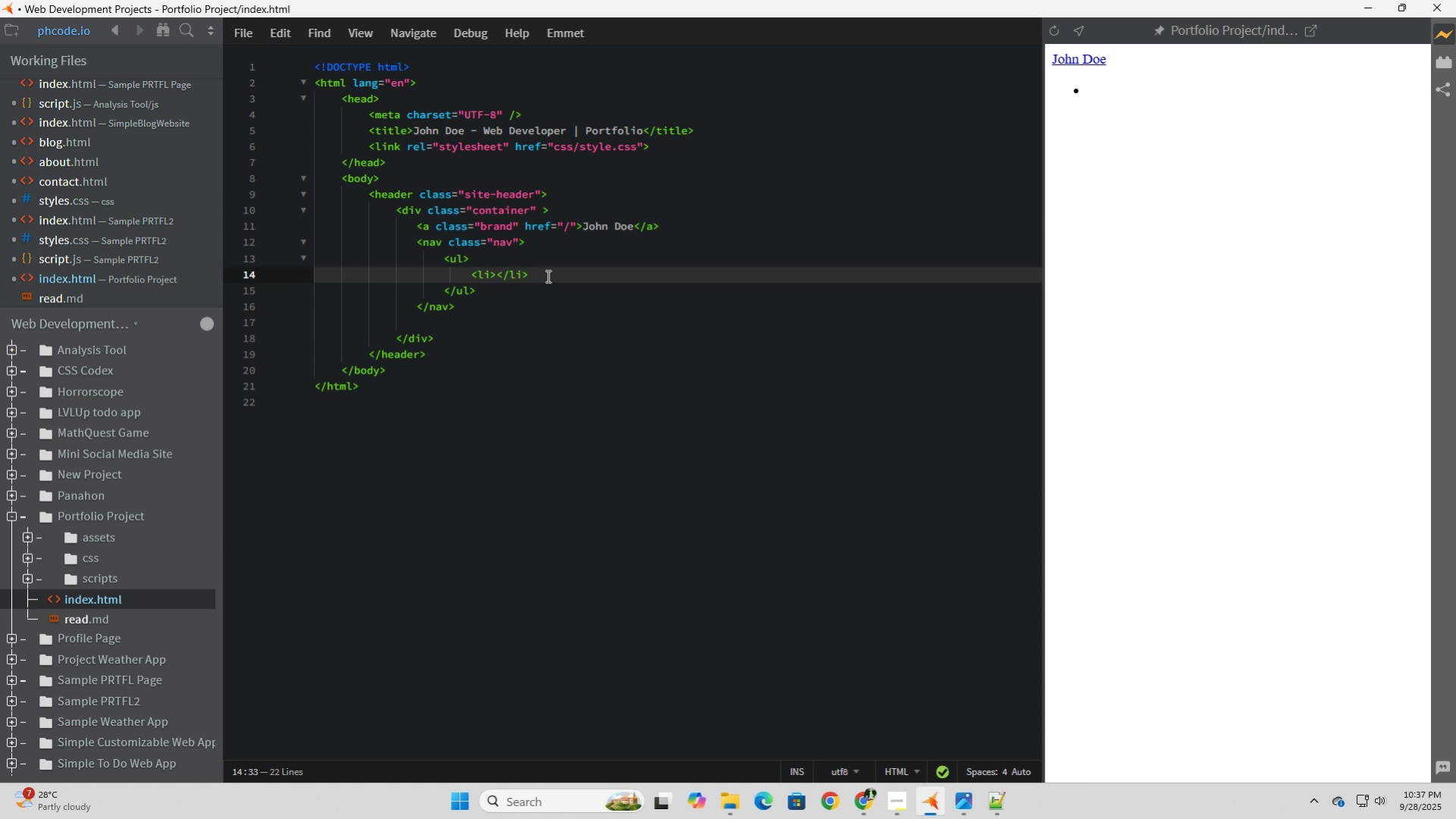 
key(Enter)
 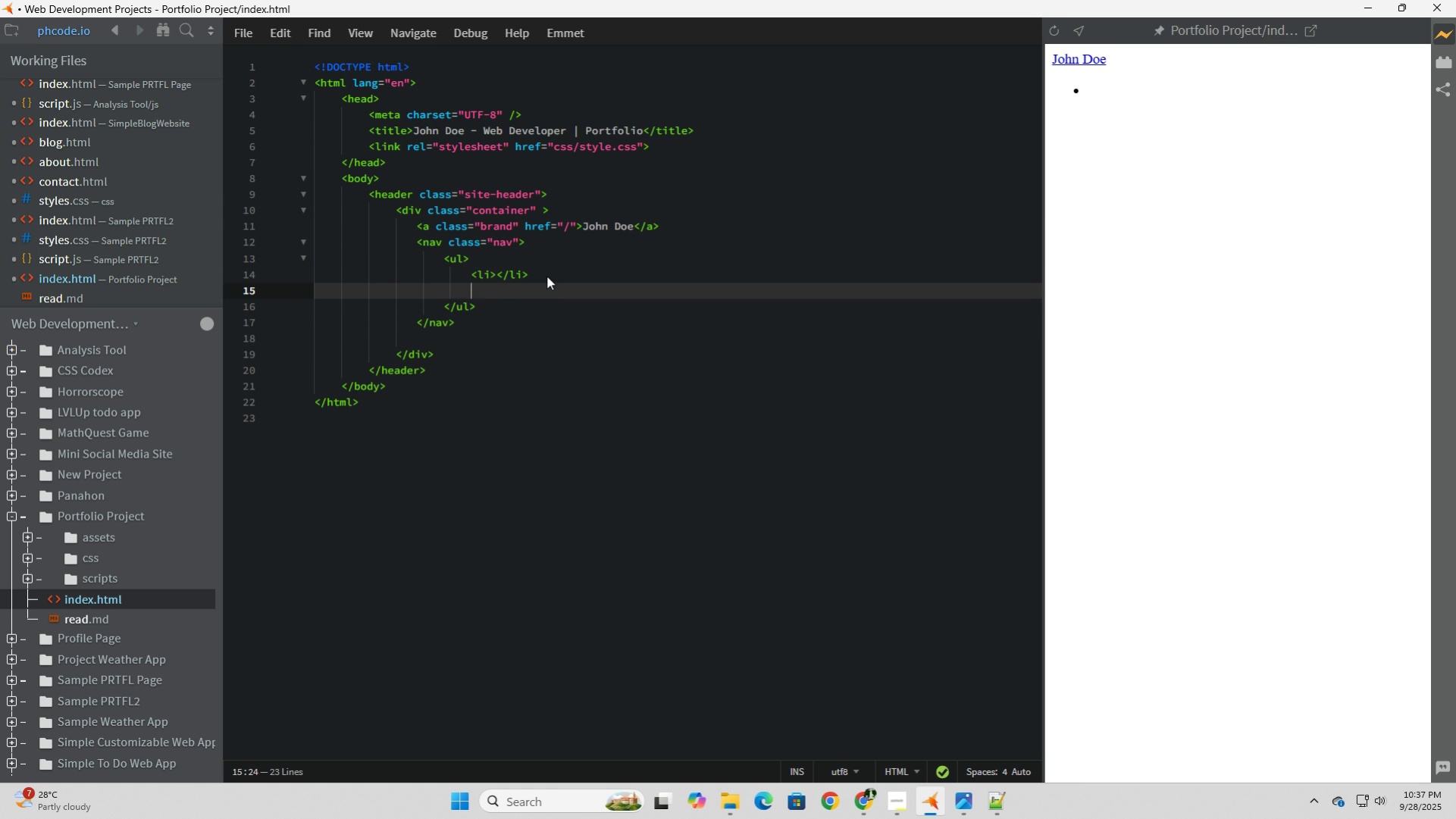 
key(Control+ControlLeft)
 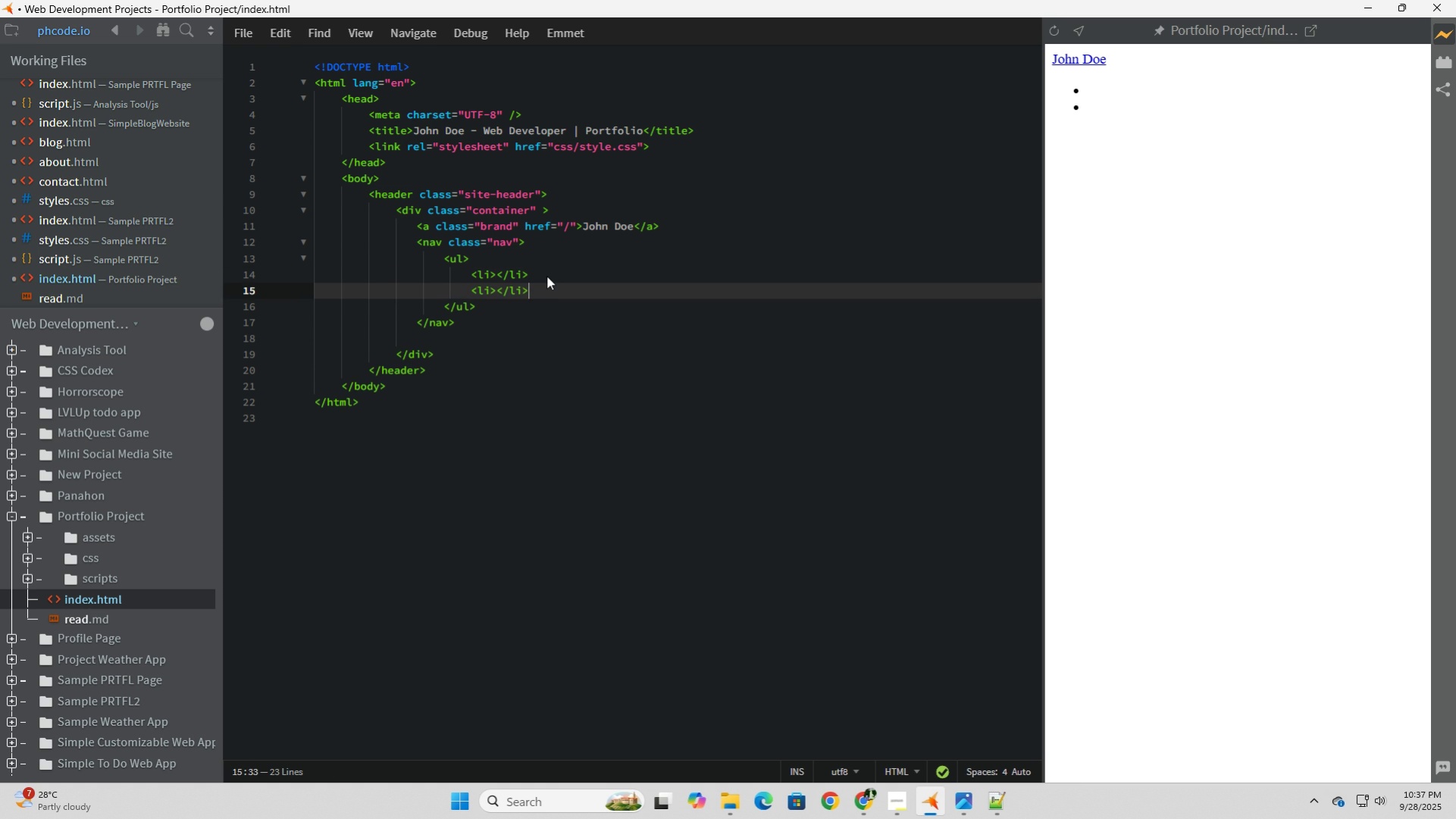 
key(Control+V)
 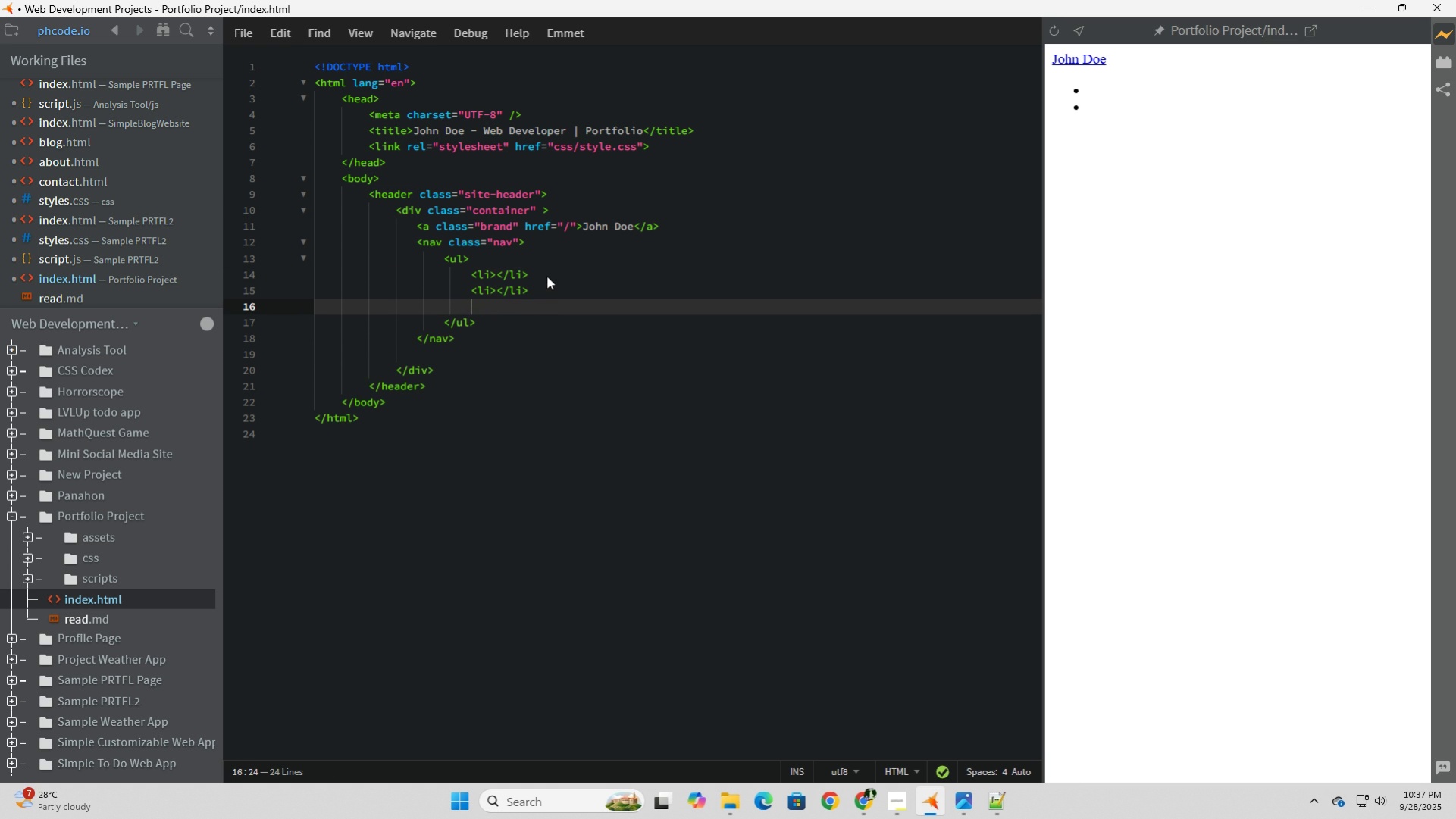 
key(Enter)
 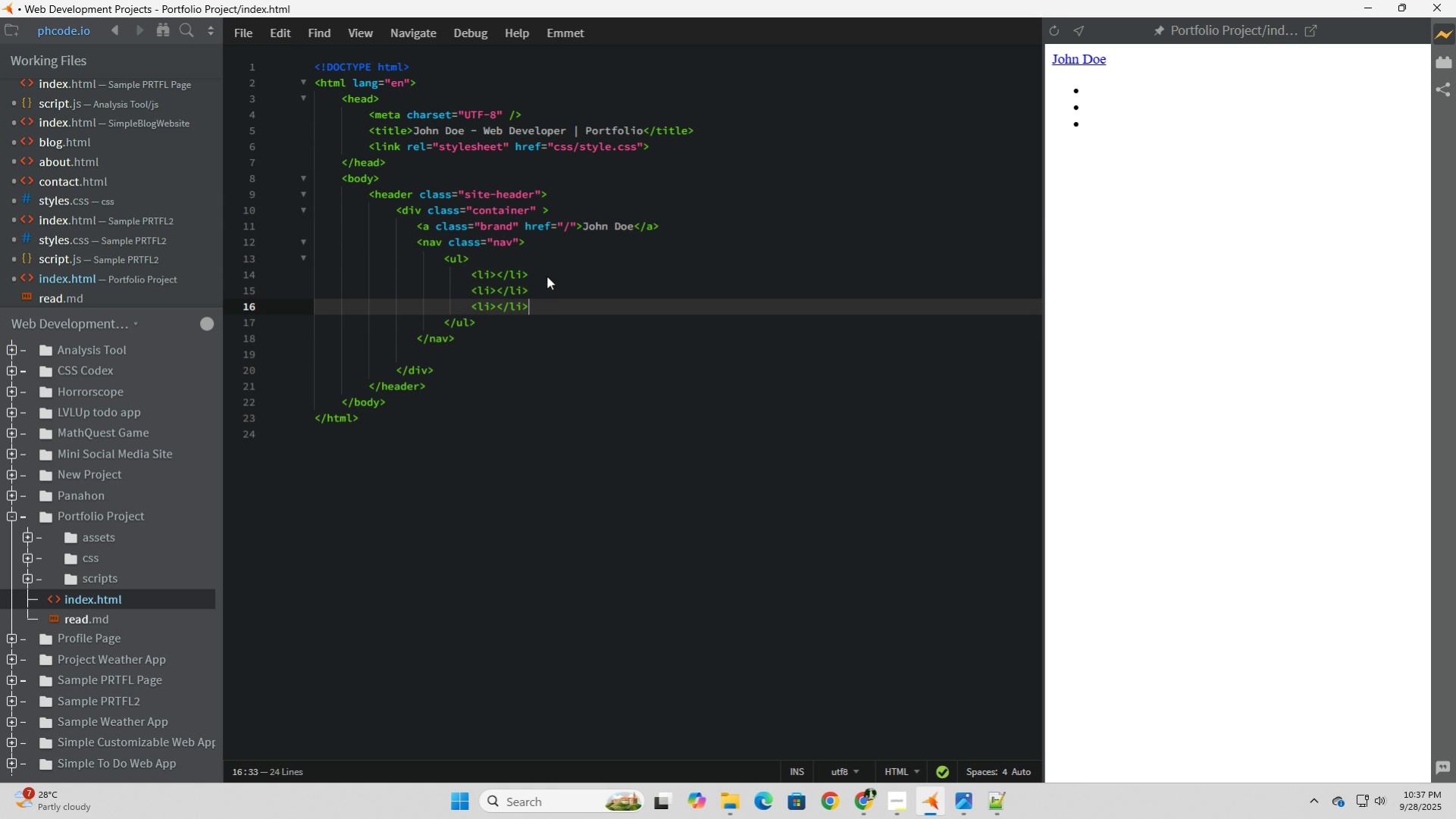 
key(Control+ControlLeft)
 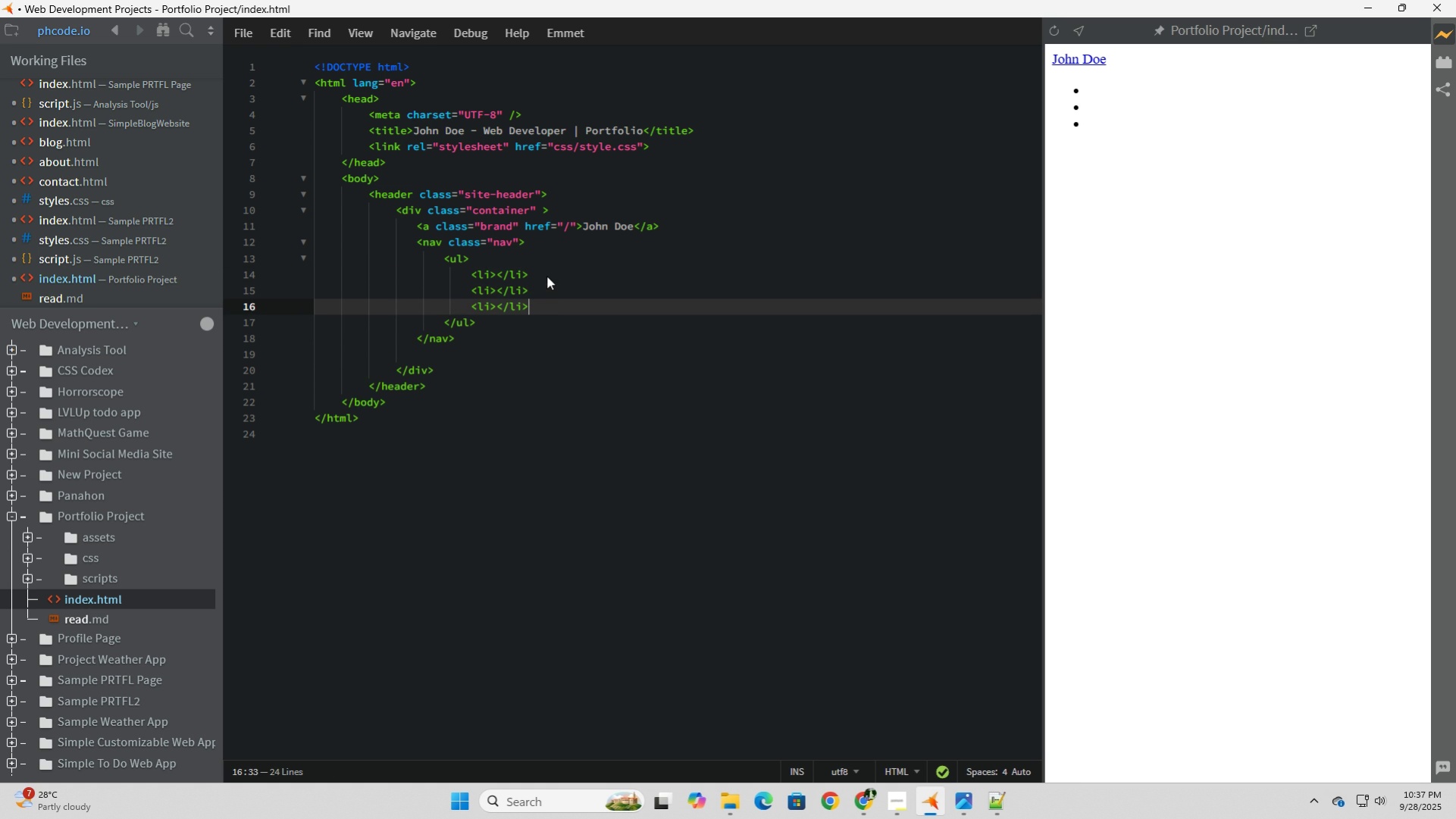 
key(Control+V)
 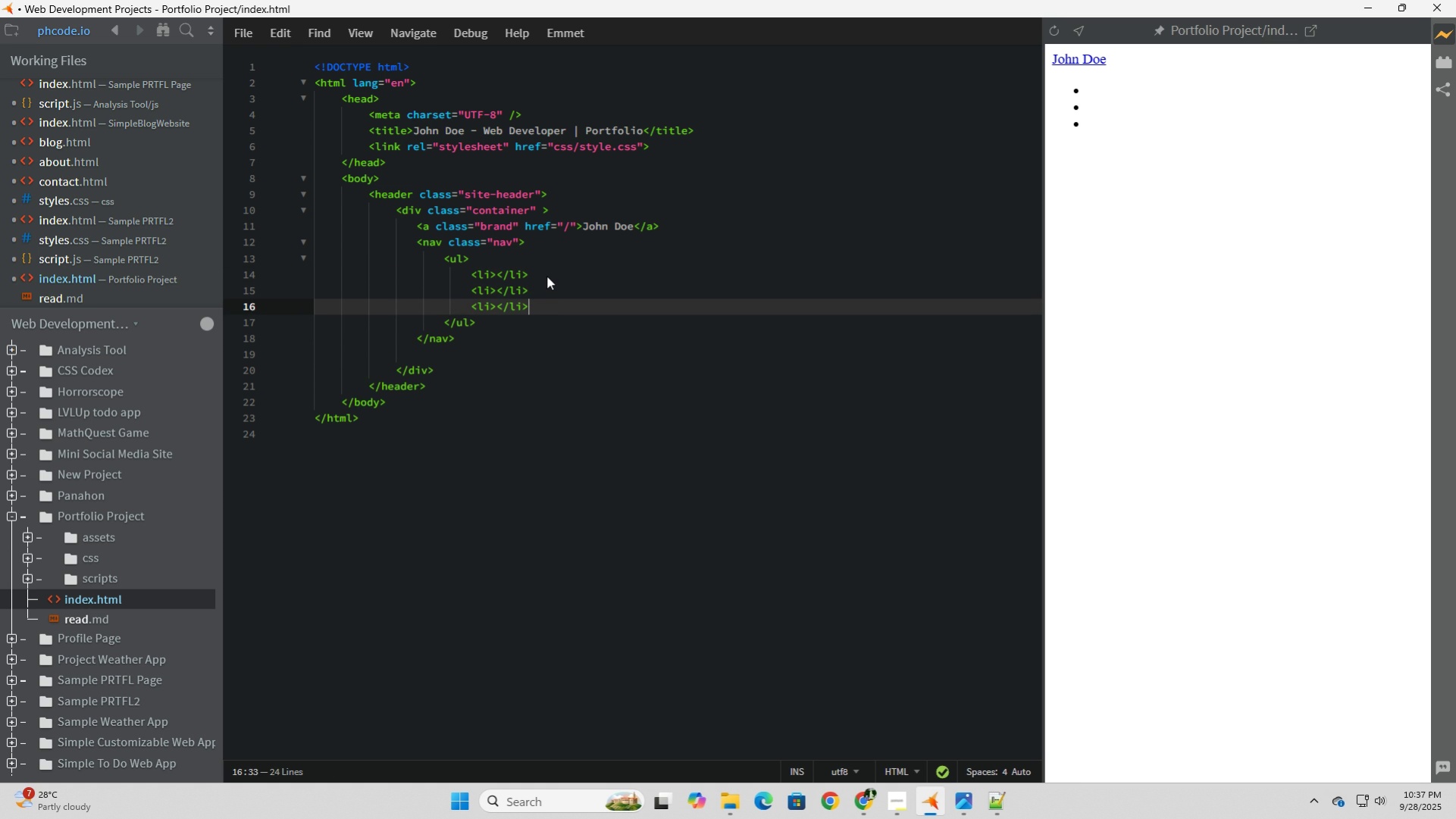 
key(Enter)
 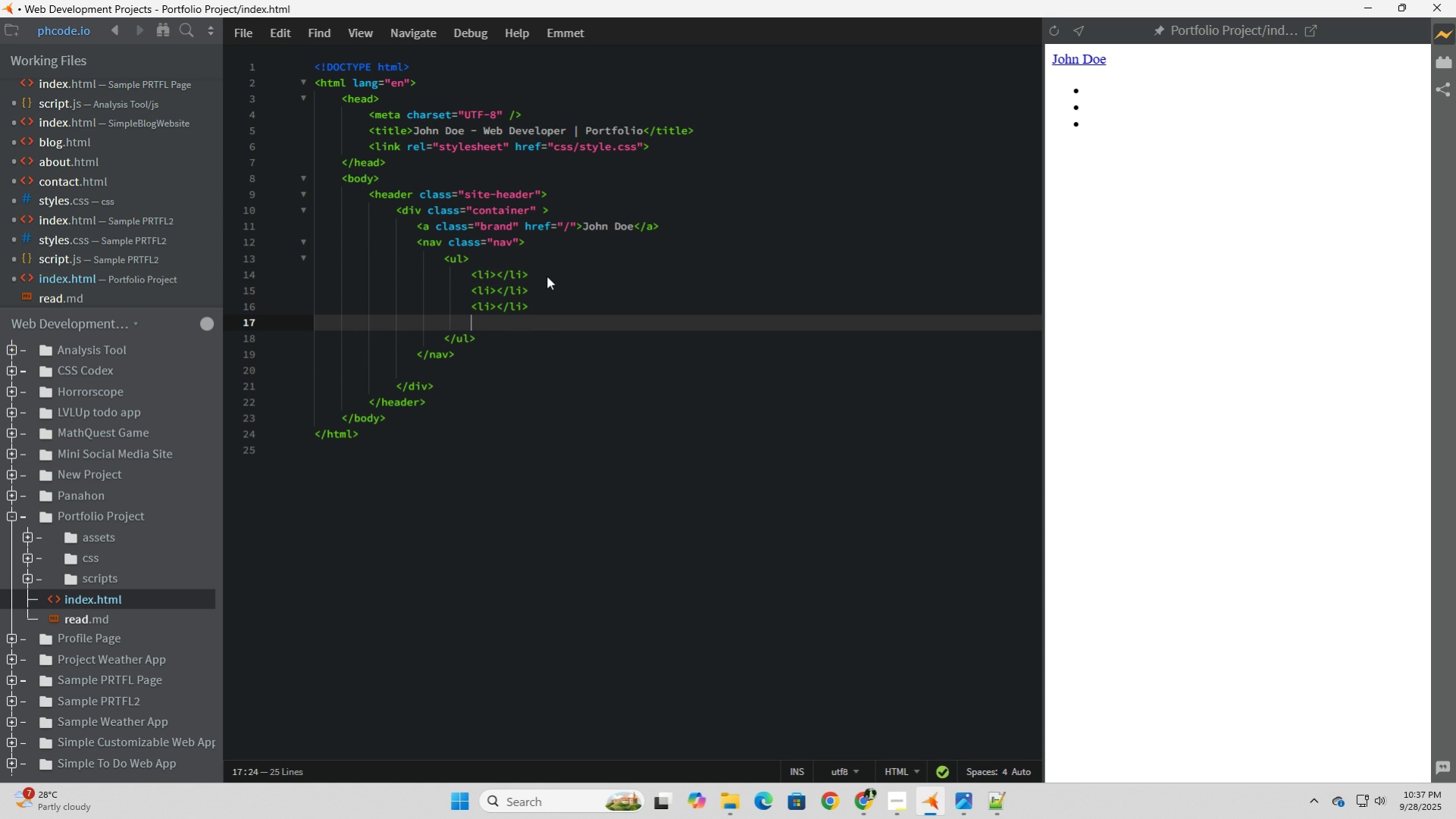 
key(Control+ControlLeft)
 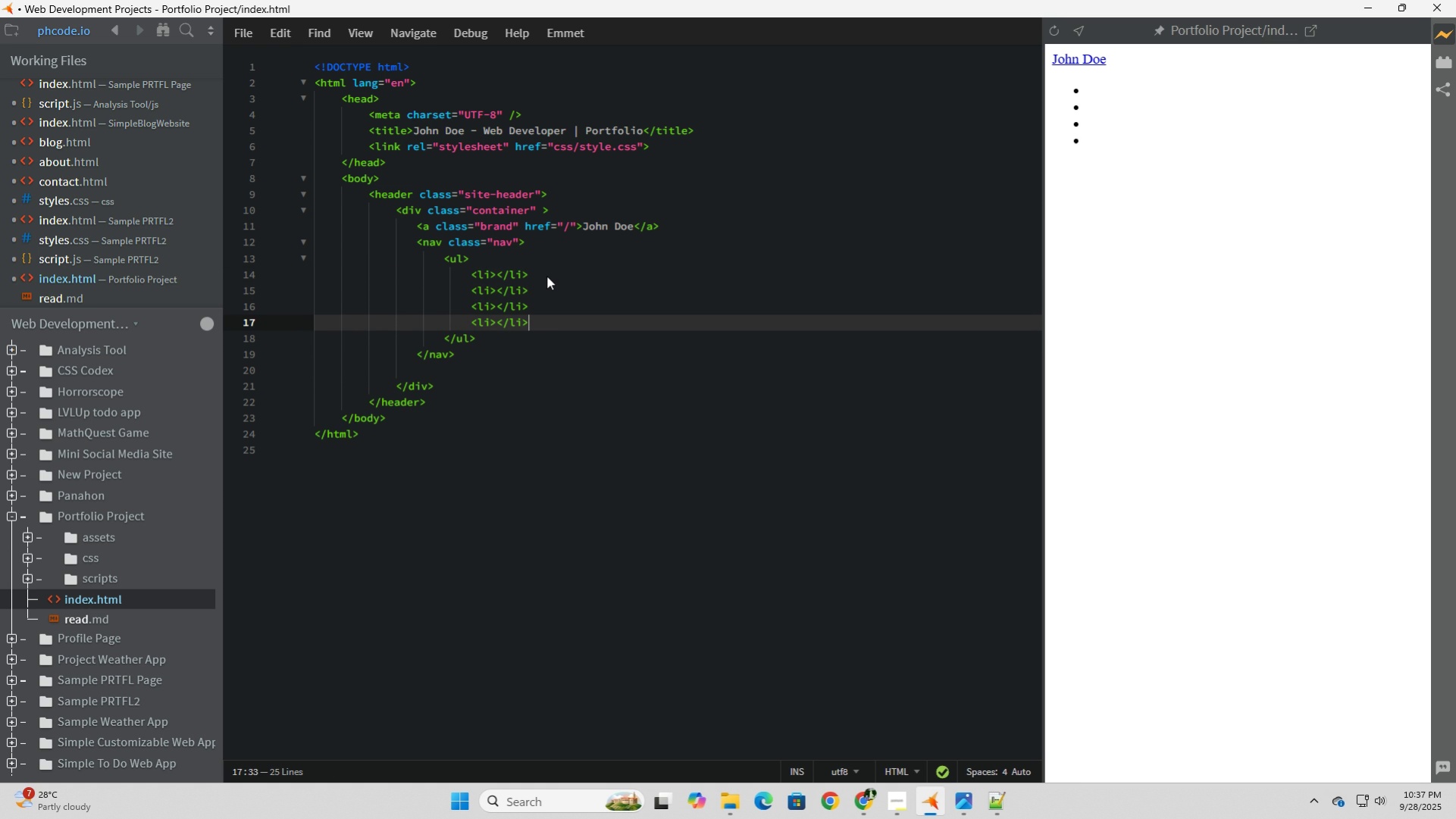 
key(Control+V)
 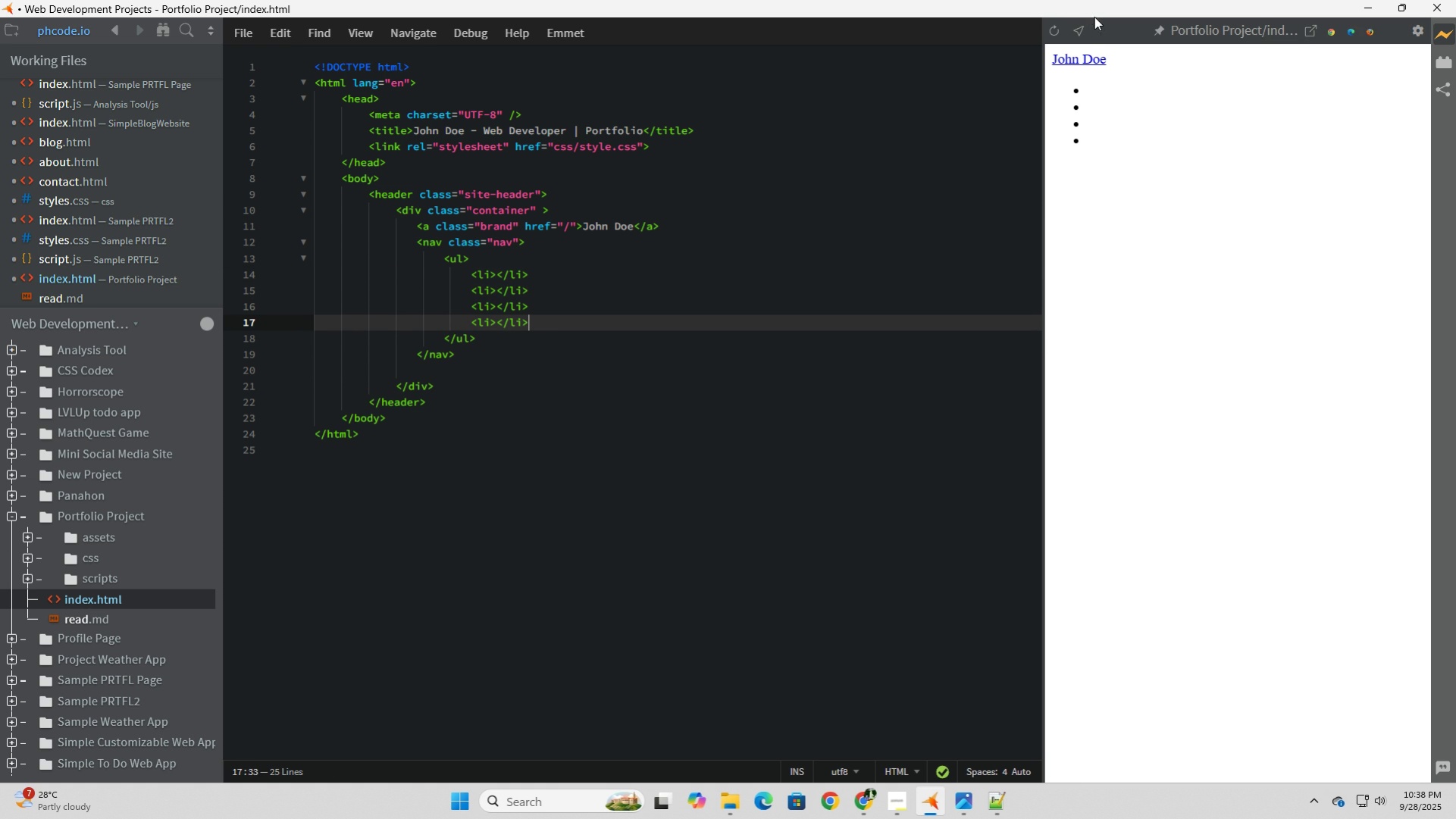 
left_click([1049, 30])
 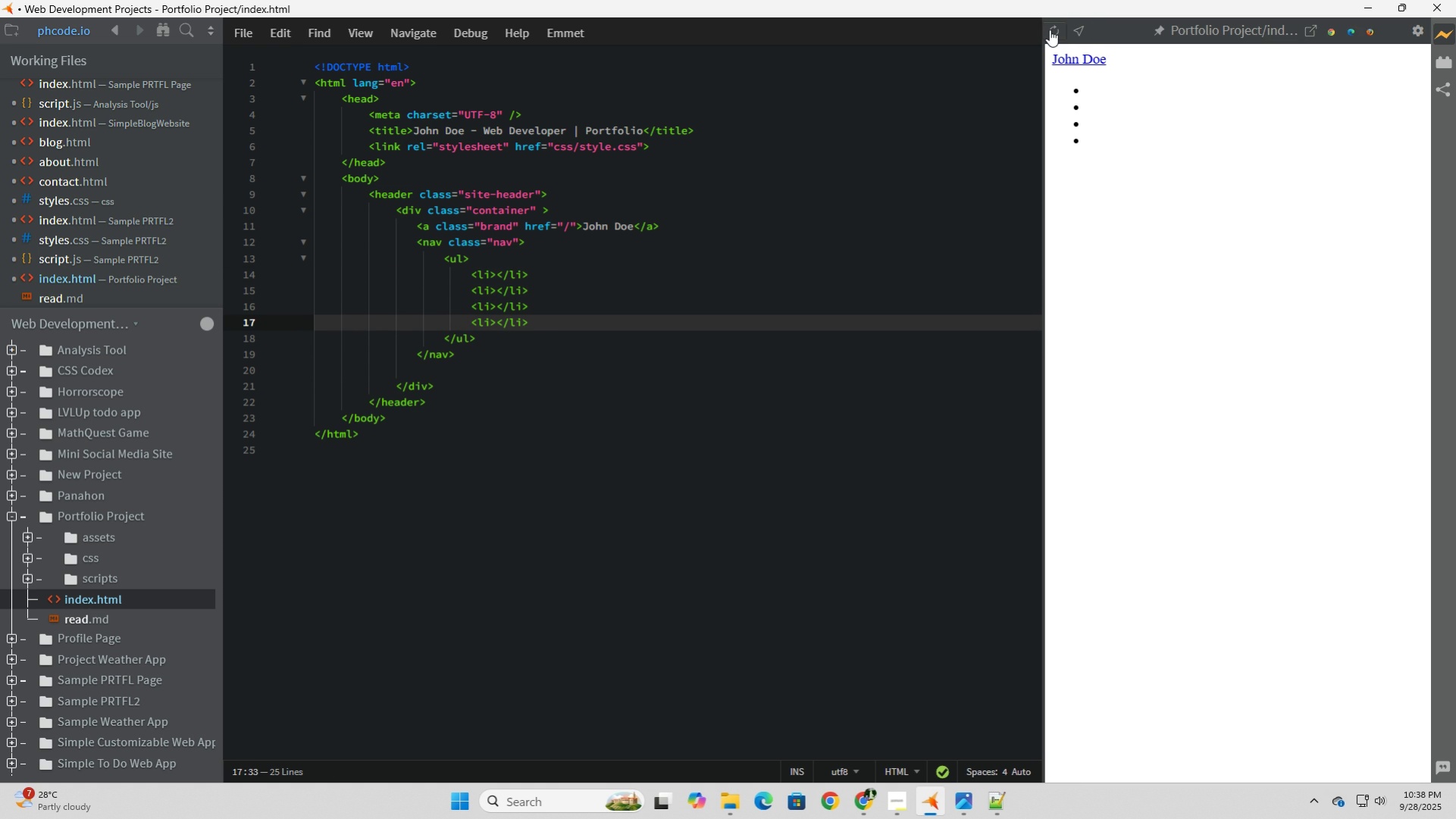 
left_click([1049, 30])
 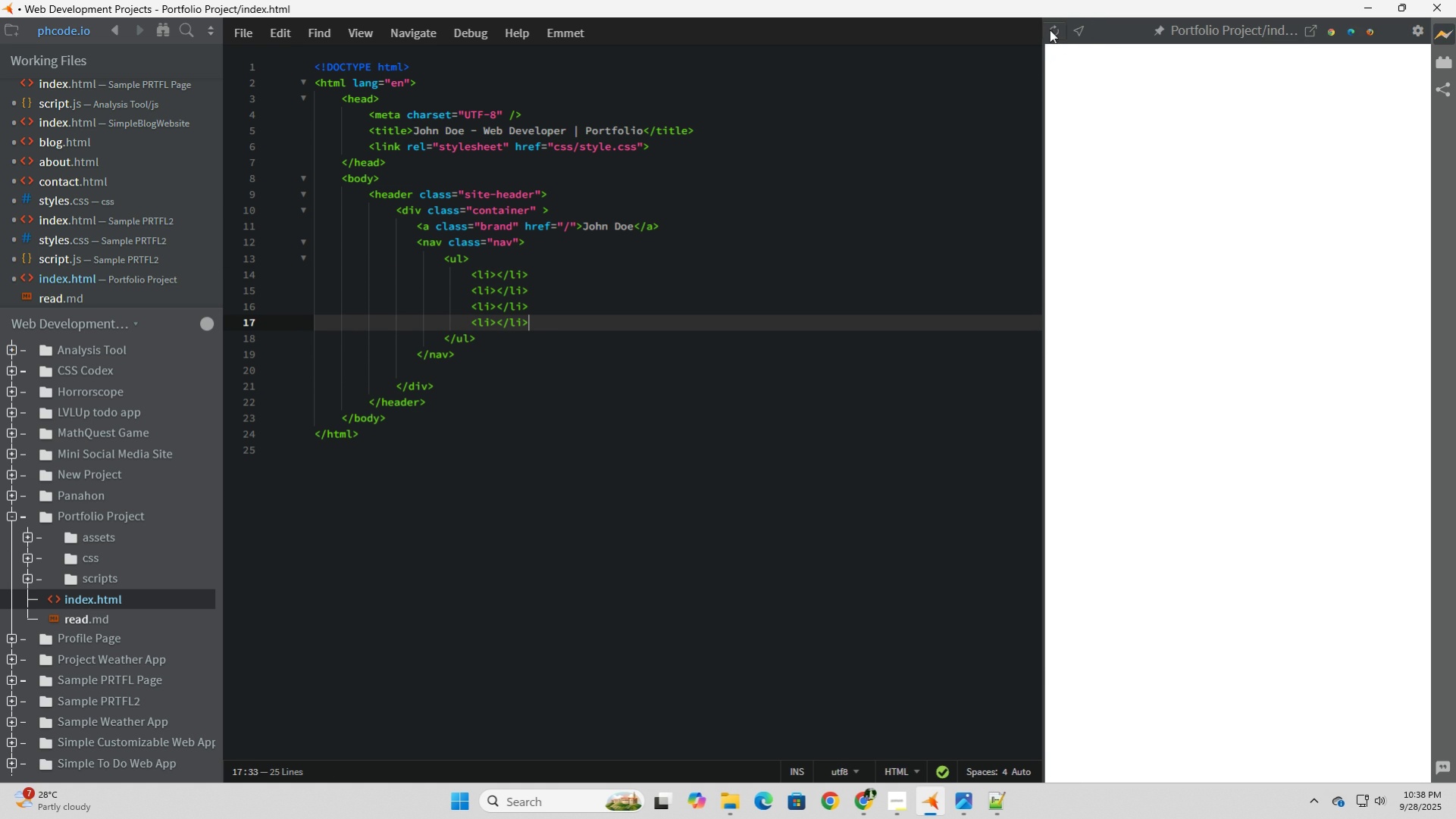 
left_click([1049, 30])
 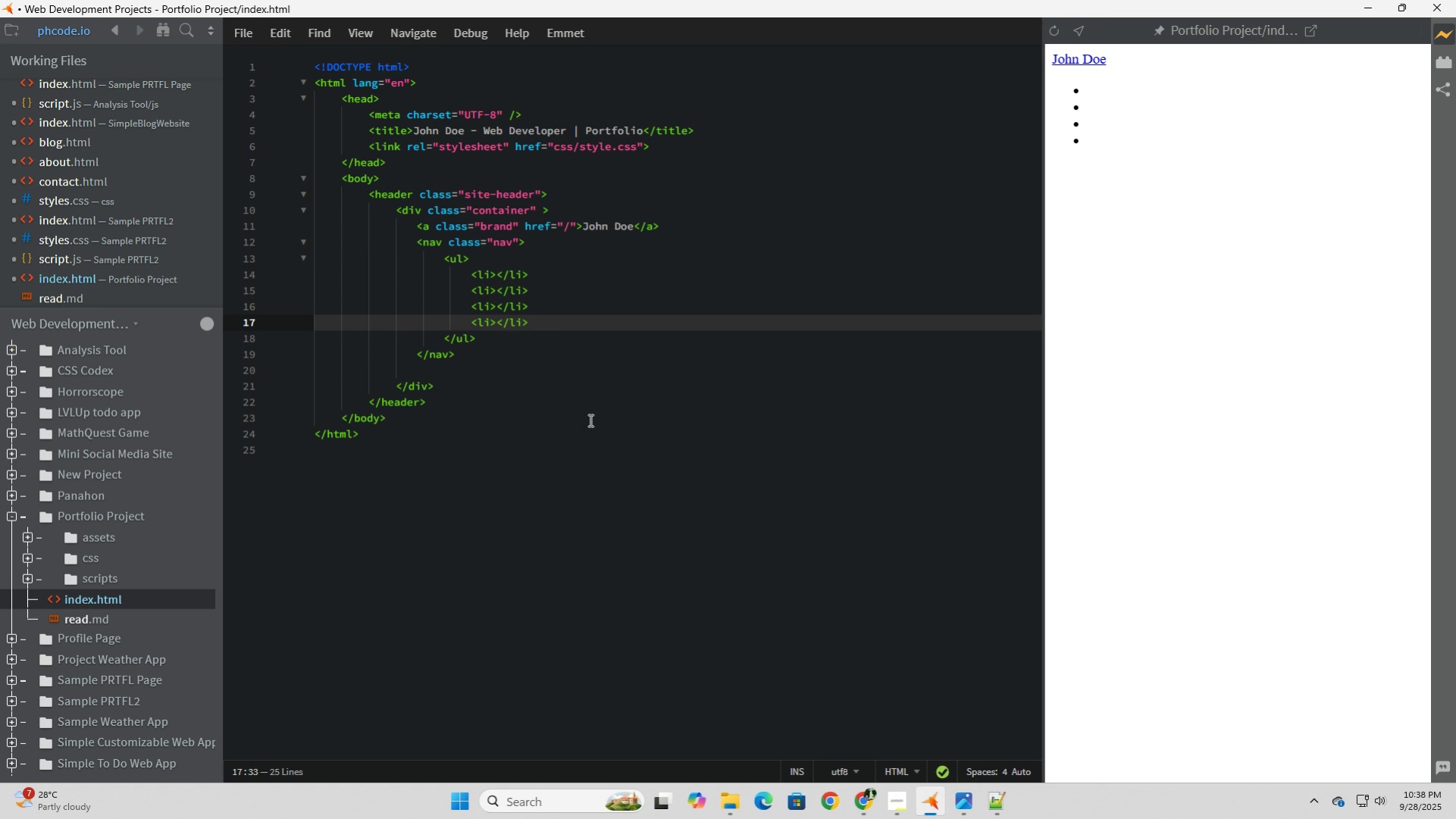 
wait(8.52)
 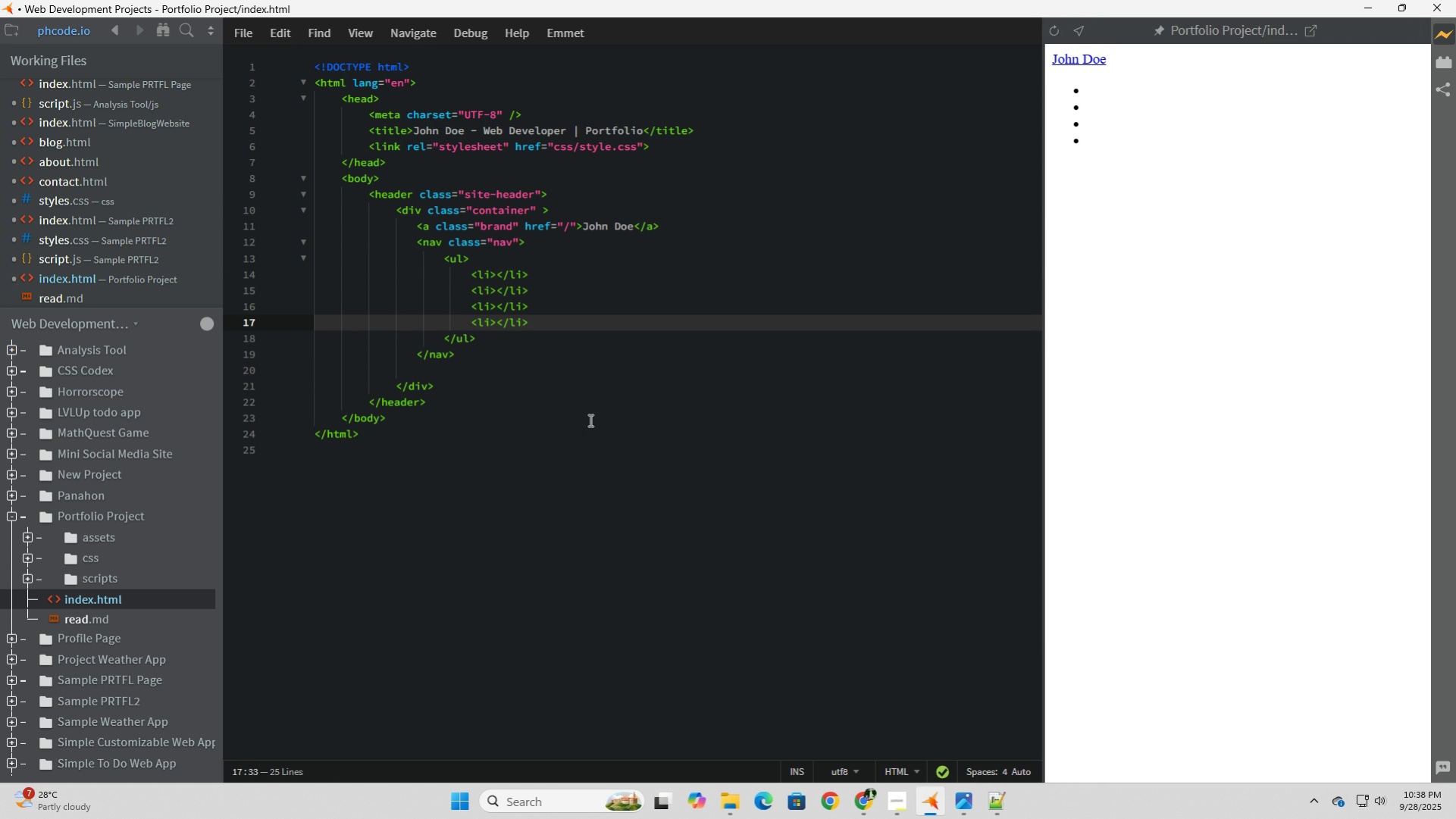 
left_click([495, 270])
 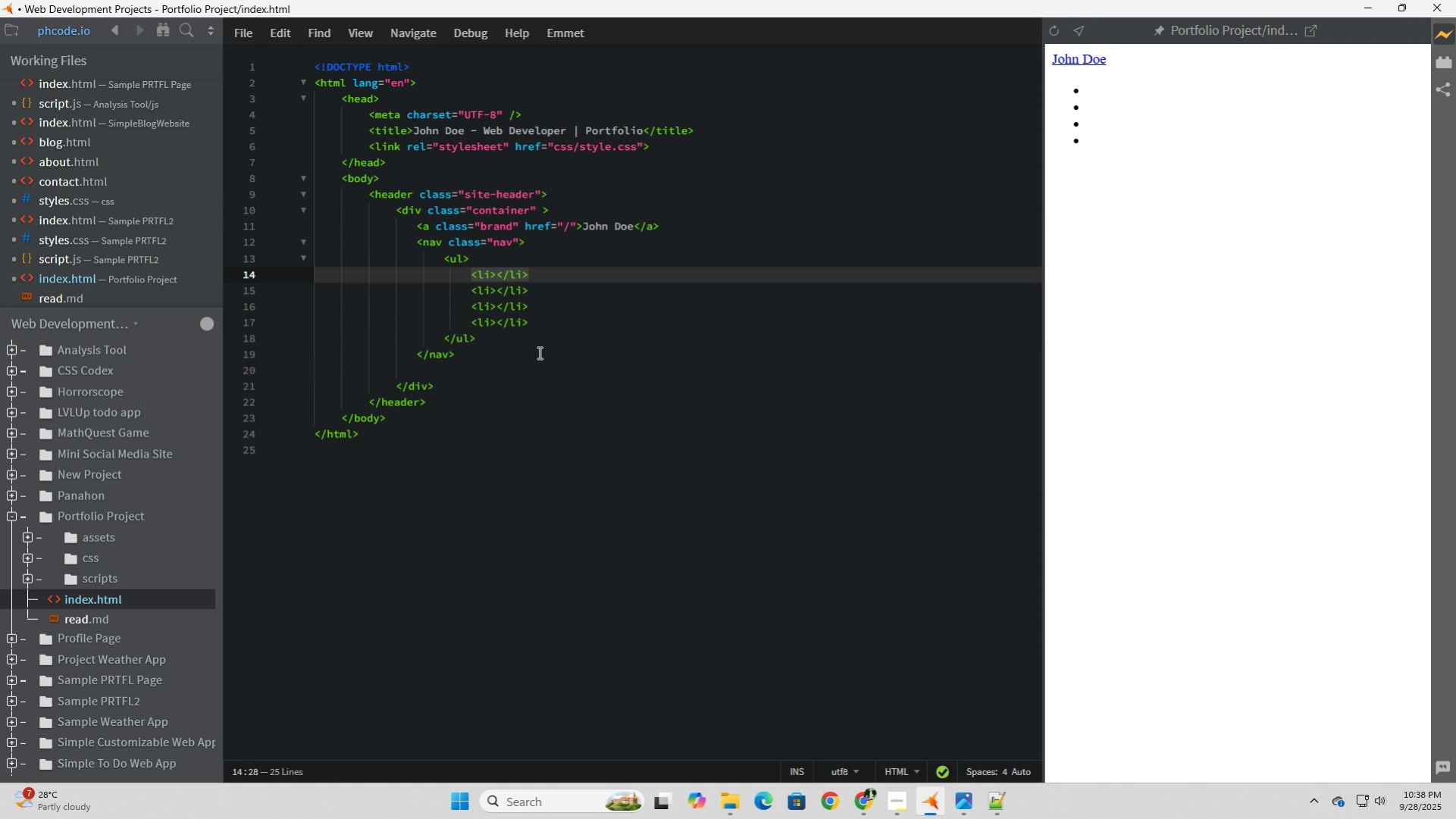 
wait(7.67)
 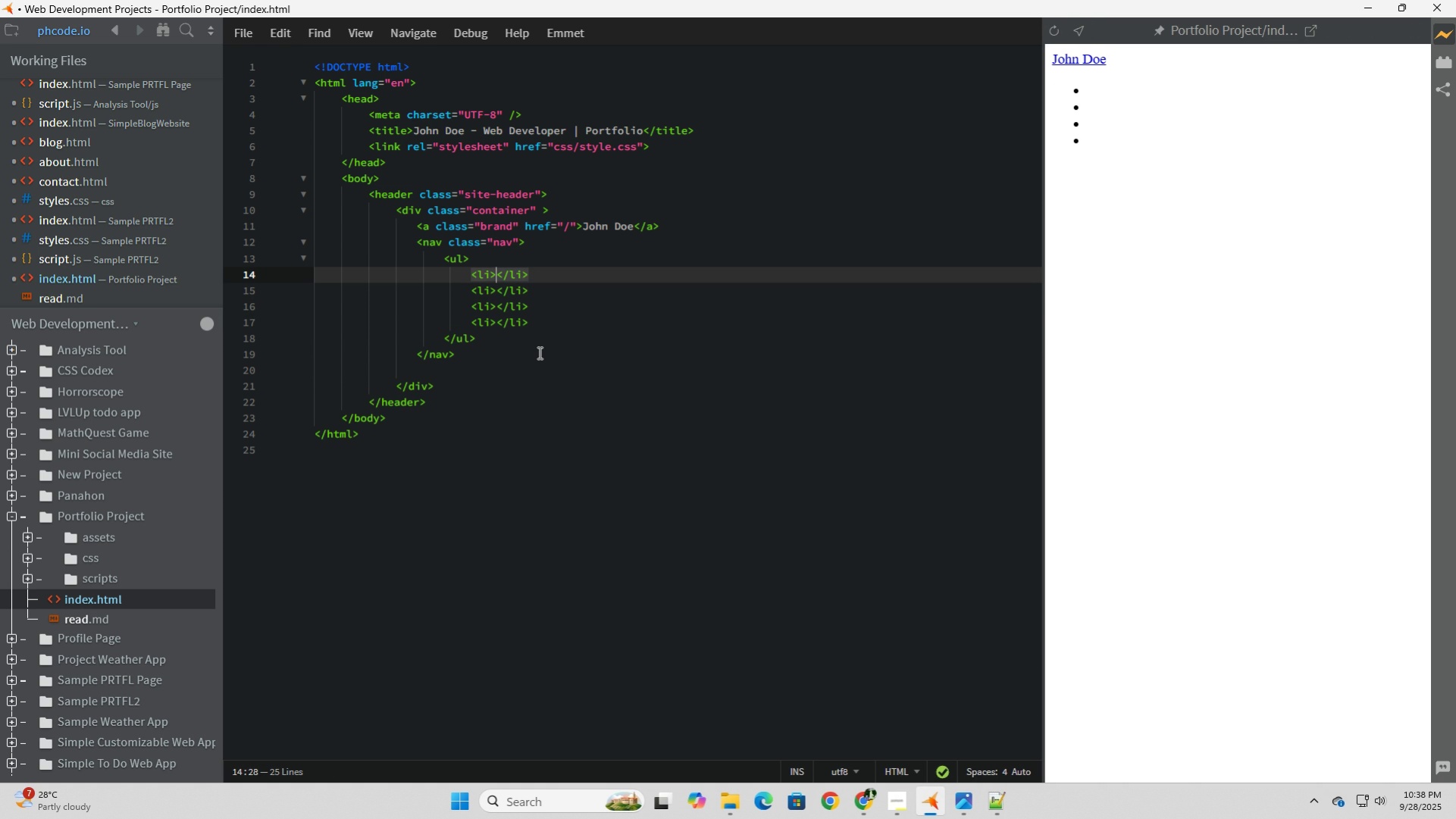 
left_click([497, 272])